 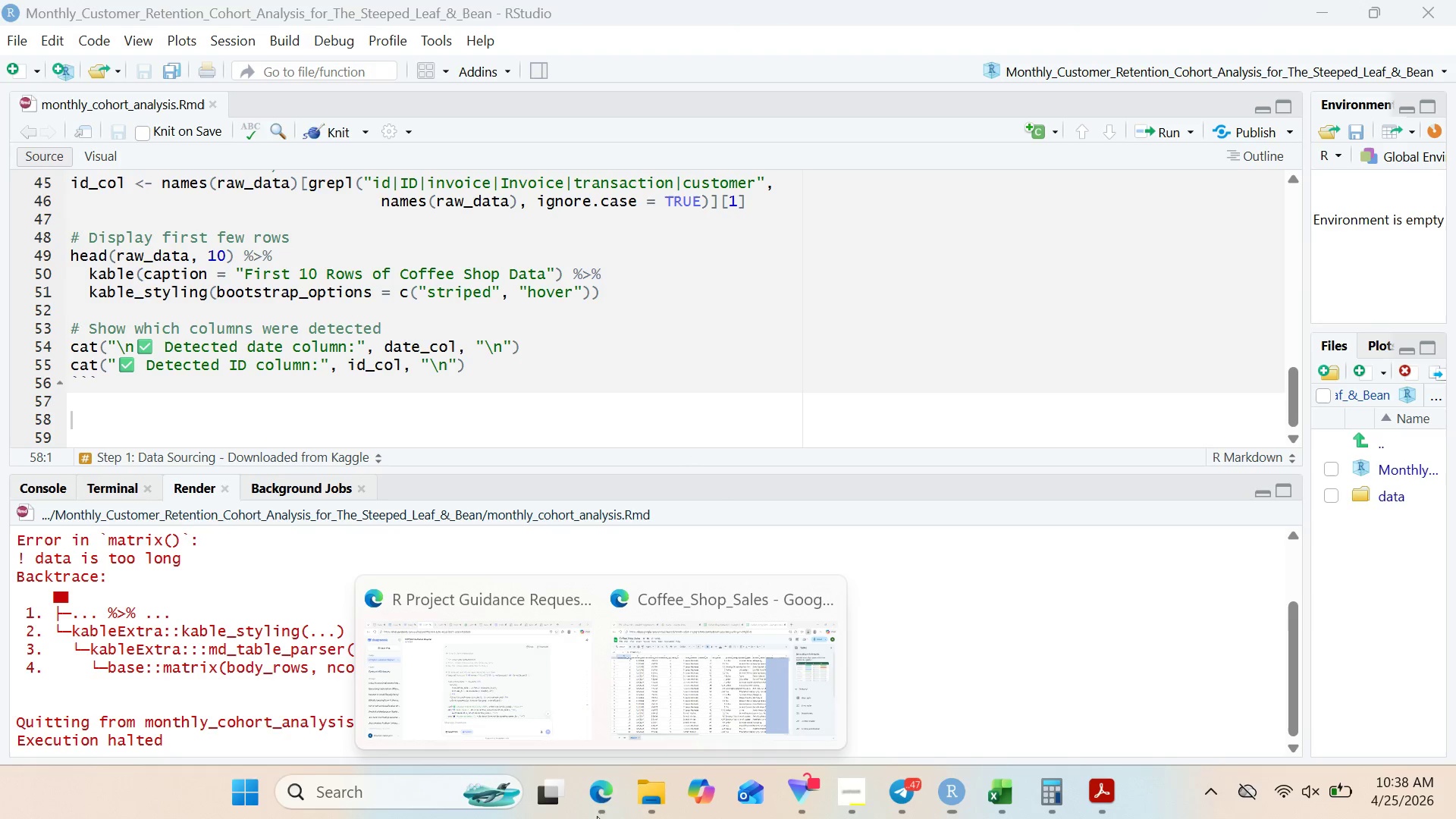 
left_click([684, 689])
 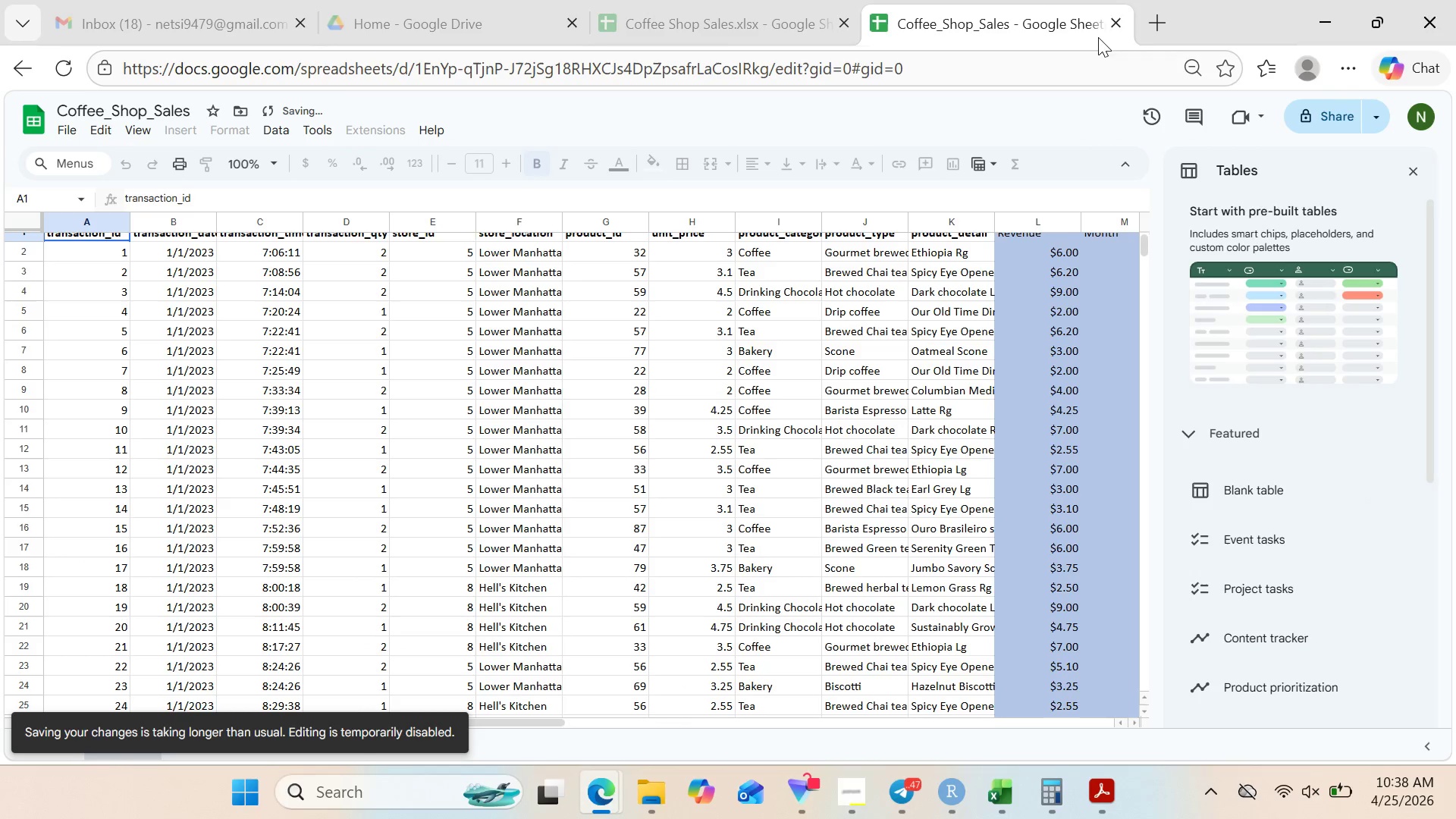 
left_click([1325, 3])
 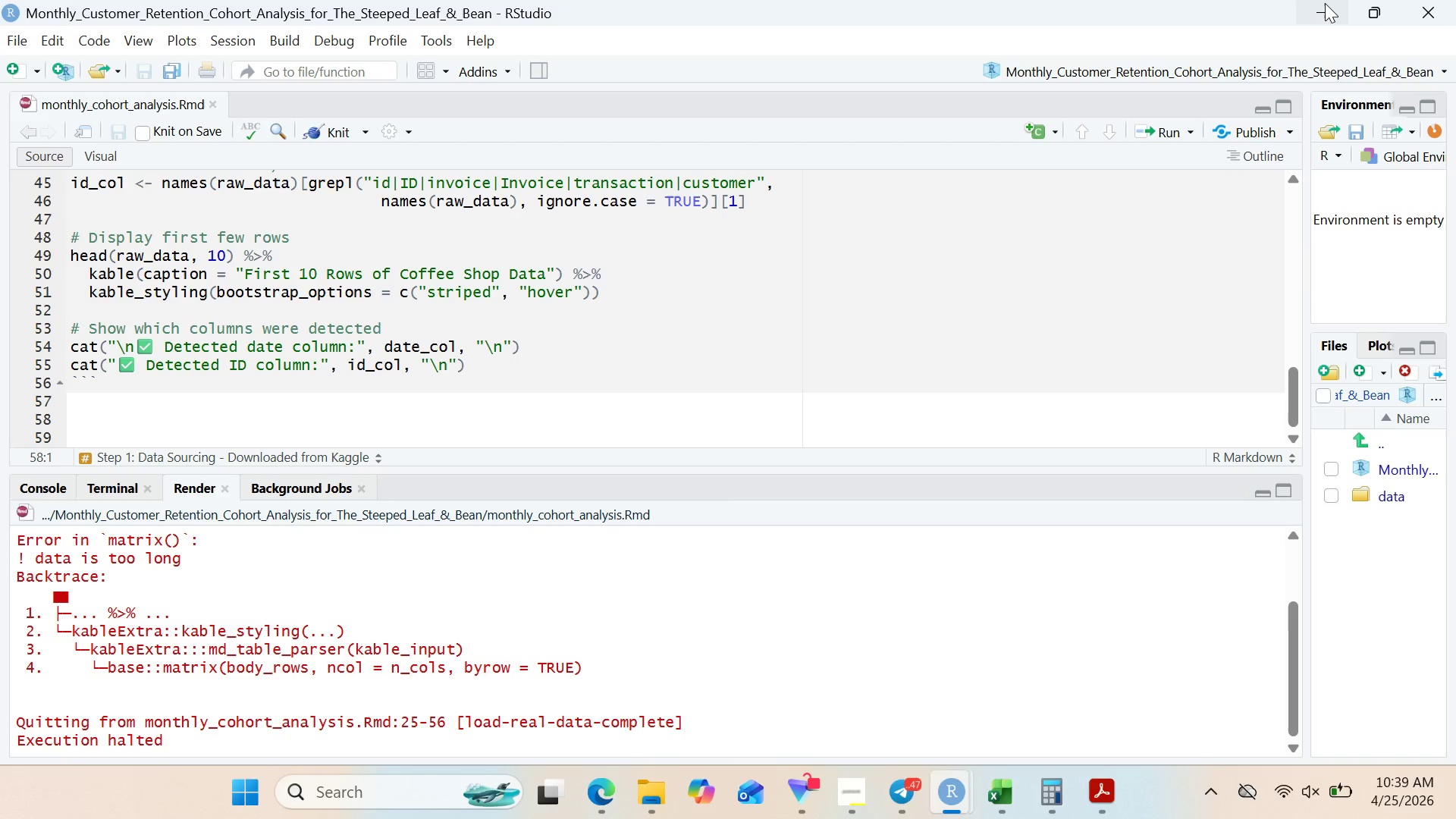 
wait(33.09)
 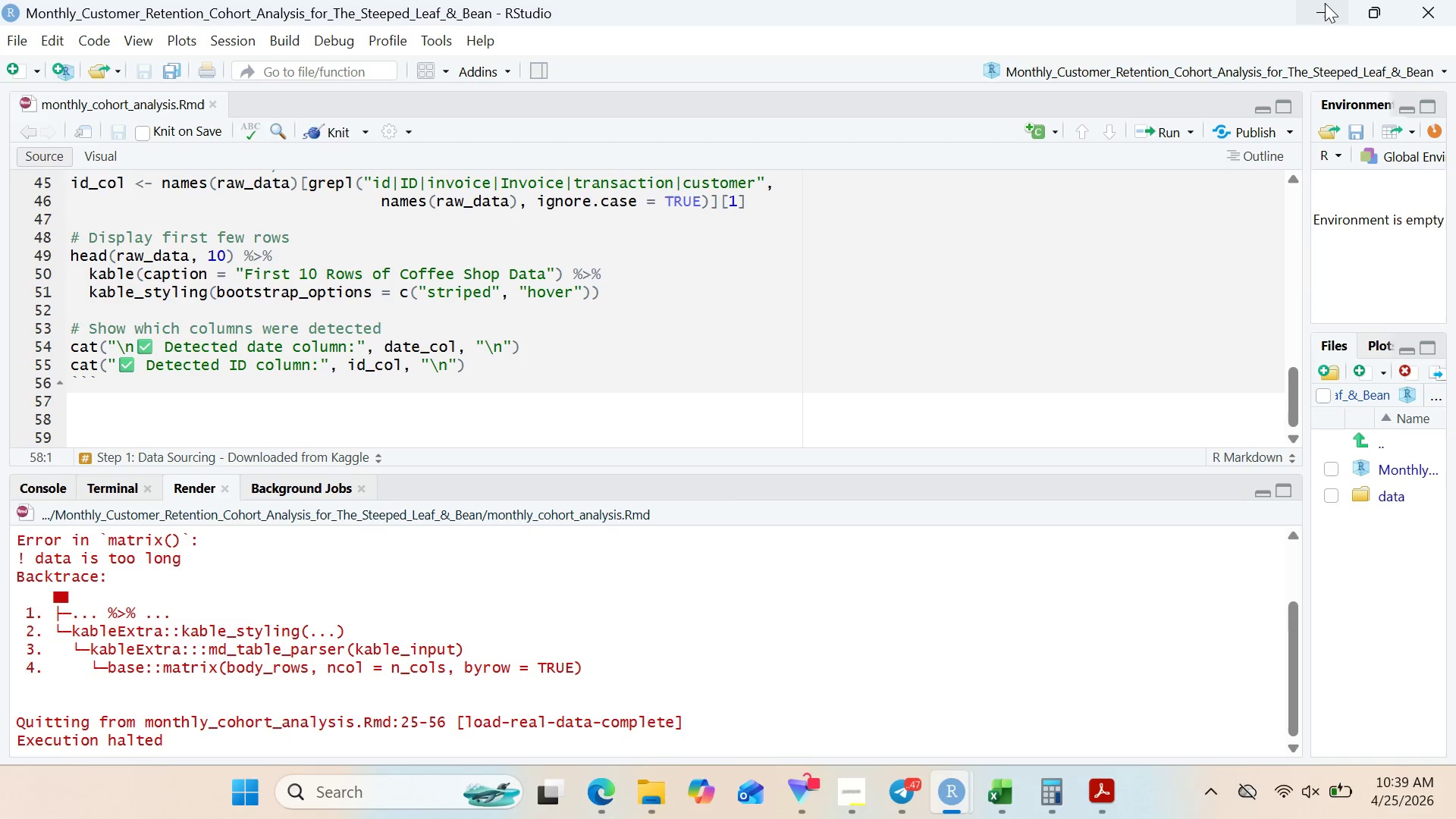 
scroll: coordinate [1325, 3], scroll_direction: up, amount: 2.0
 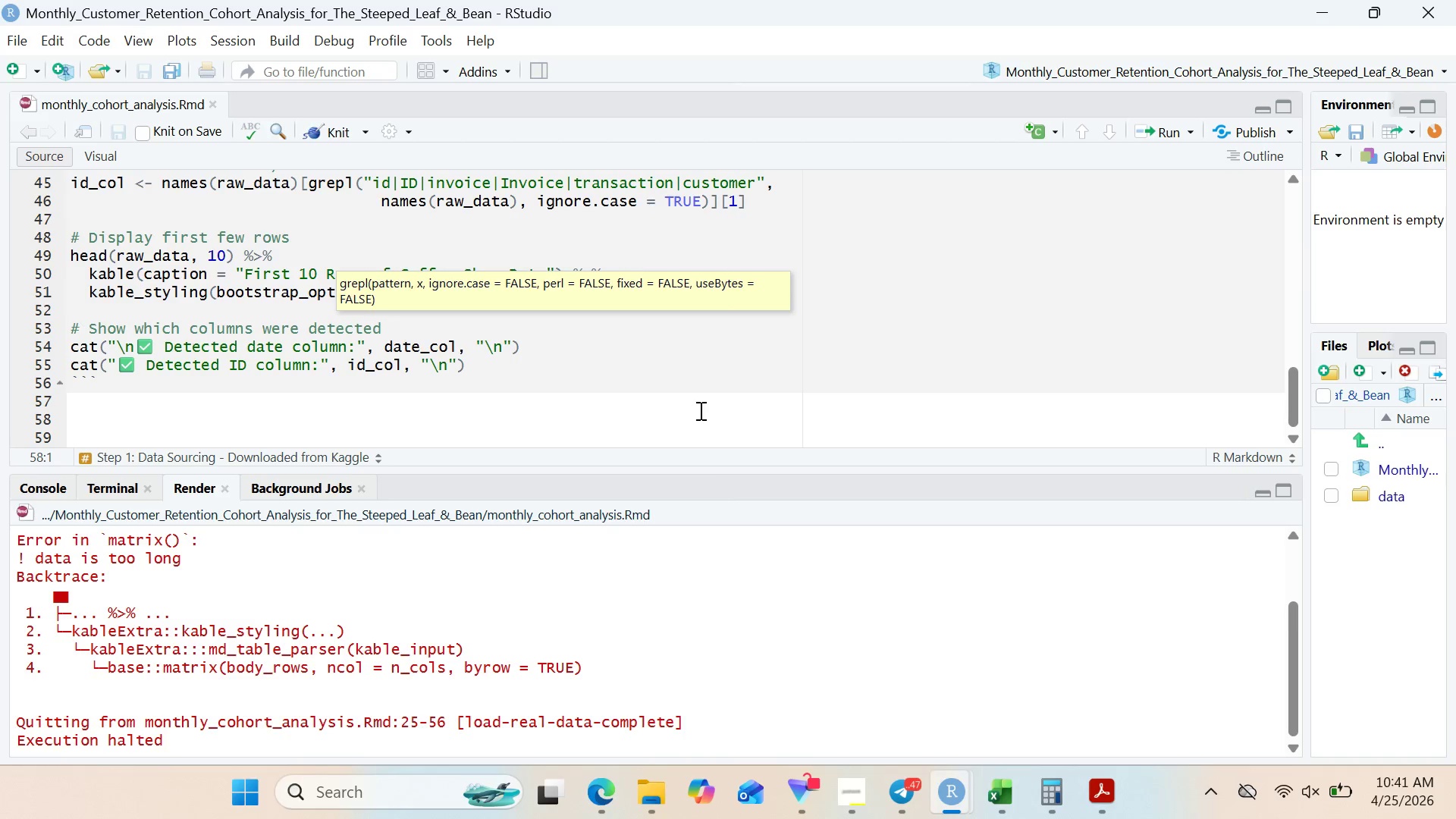 
wait(126.82)
 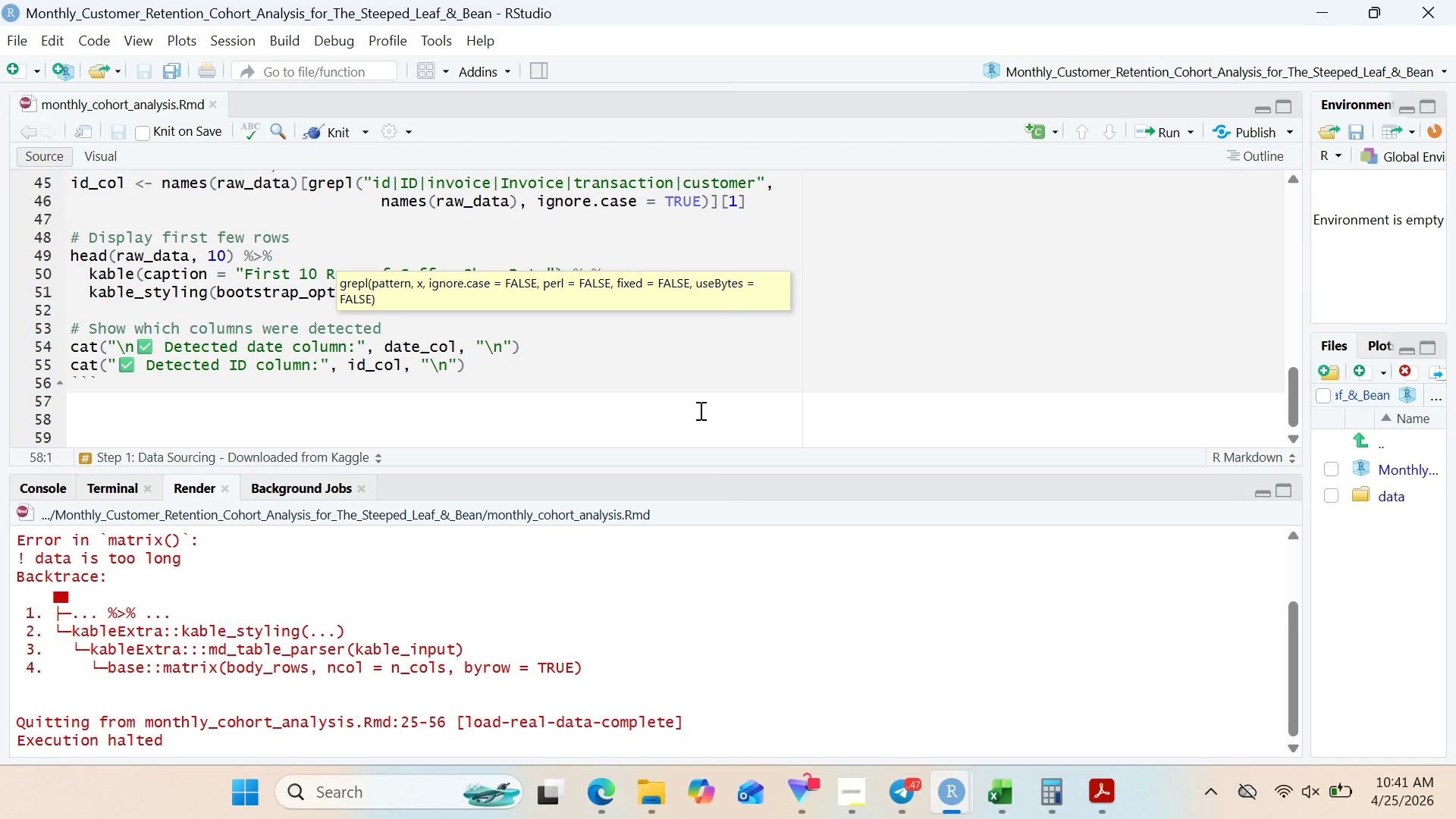 
mouse_move([667, 783])
 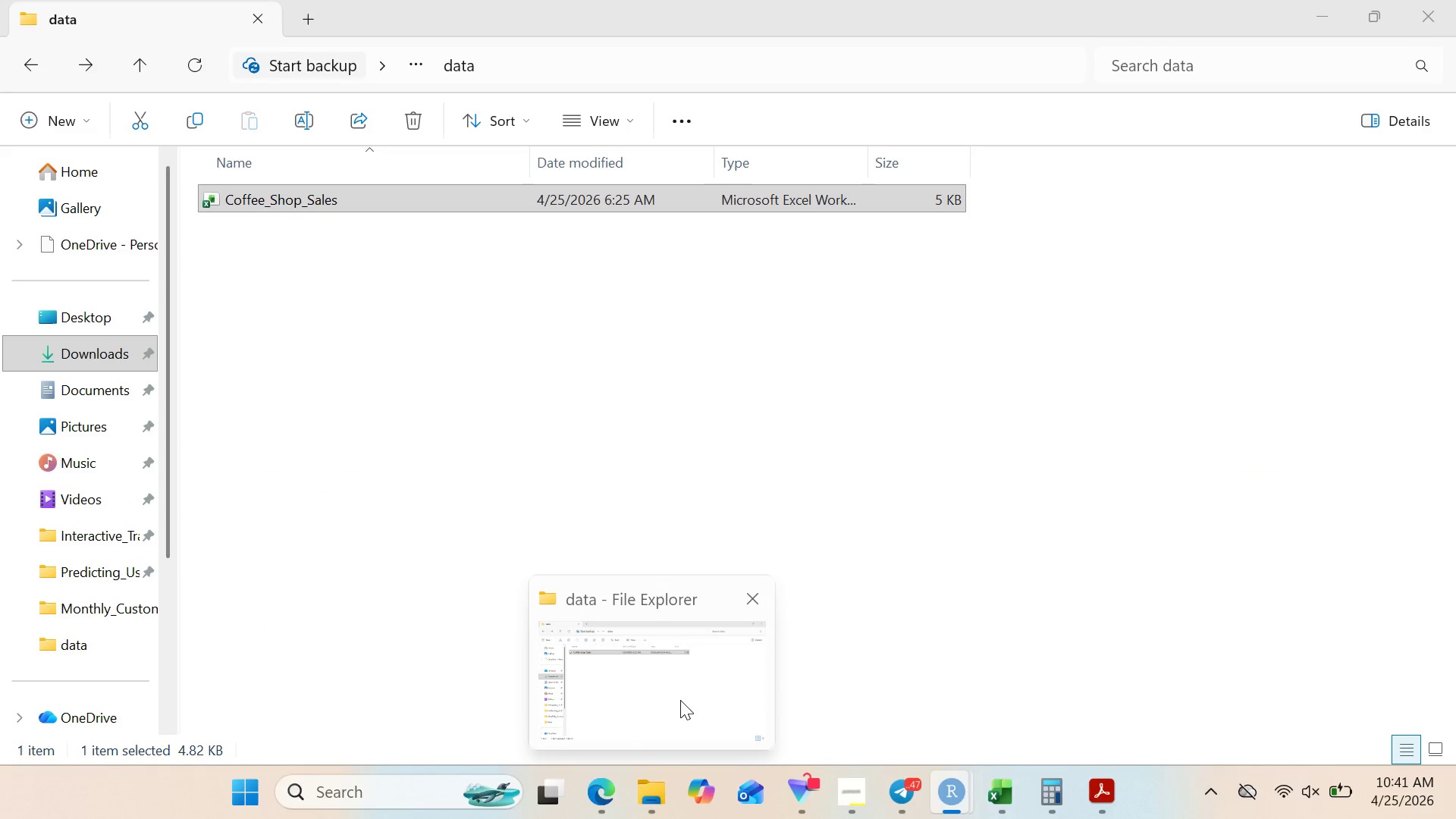 
left_click([680, 700])
 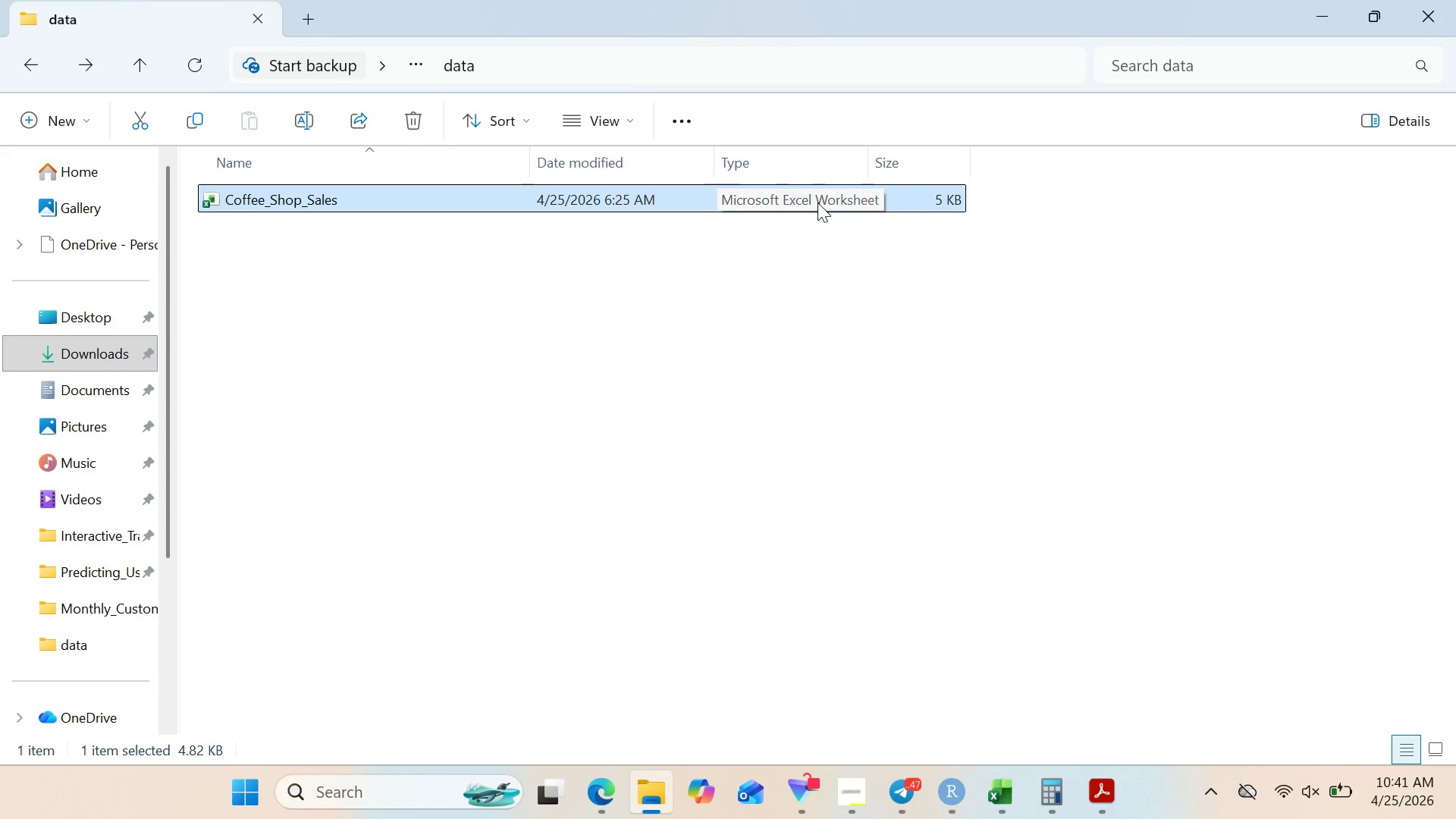 
double_click([817, 202])
 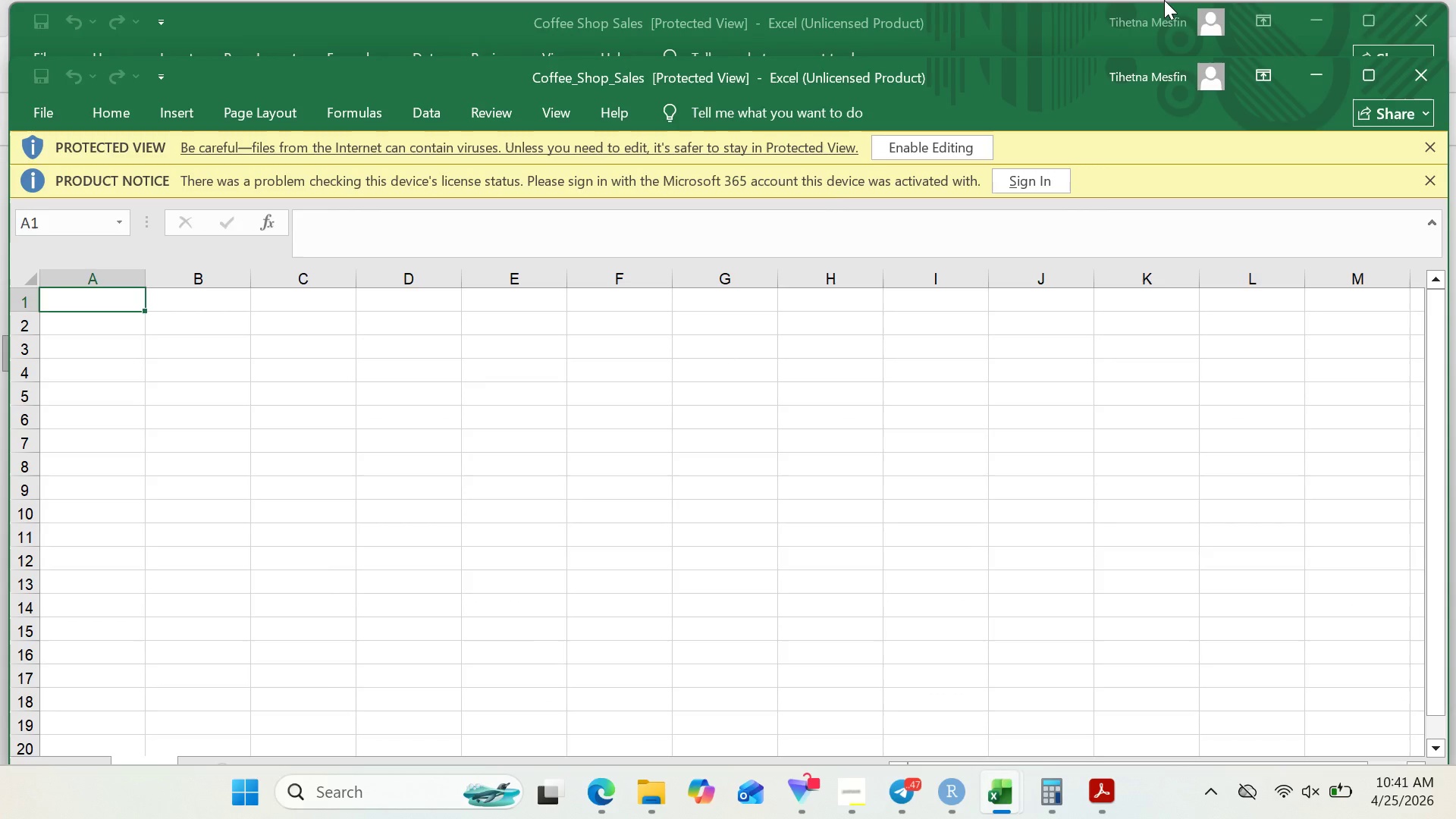 
wait(7.94)
 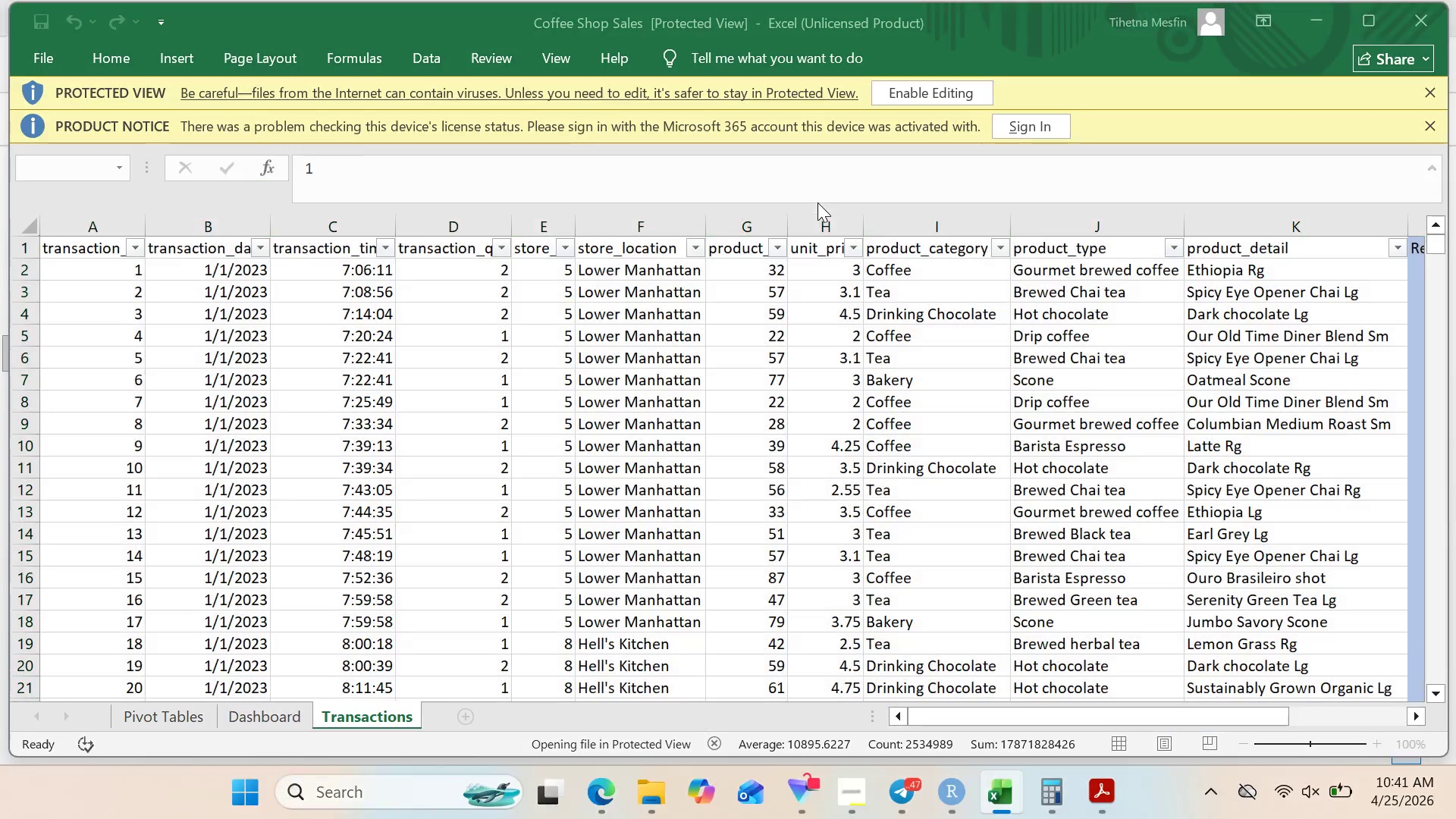 
left_click([1446, 81])
 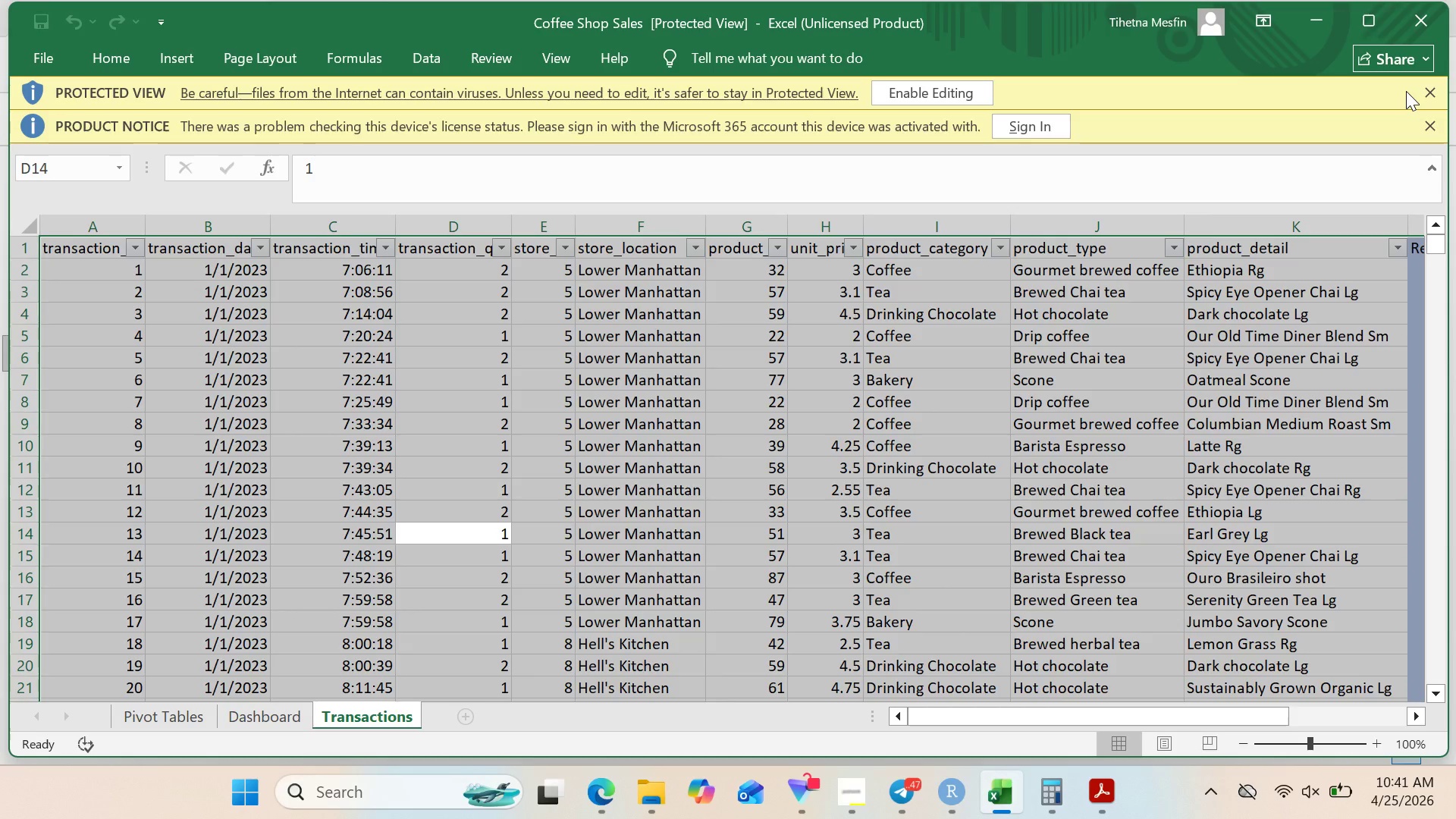 
wait(20.36)
 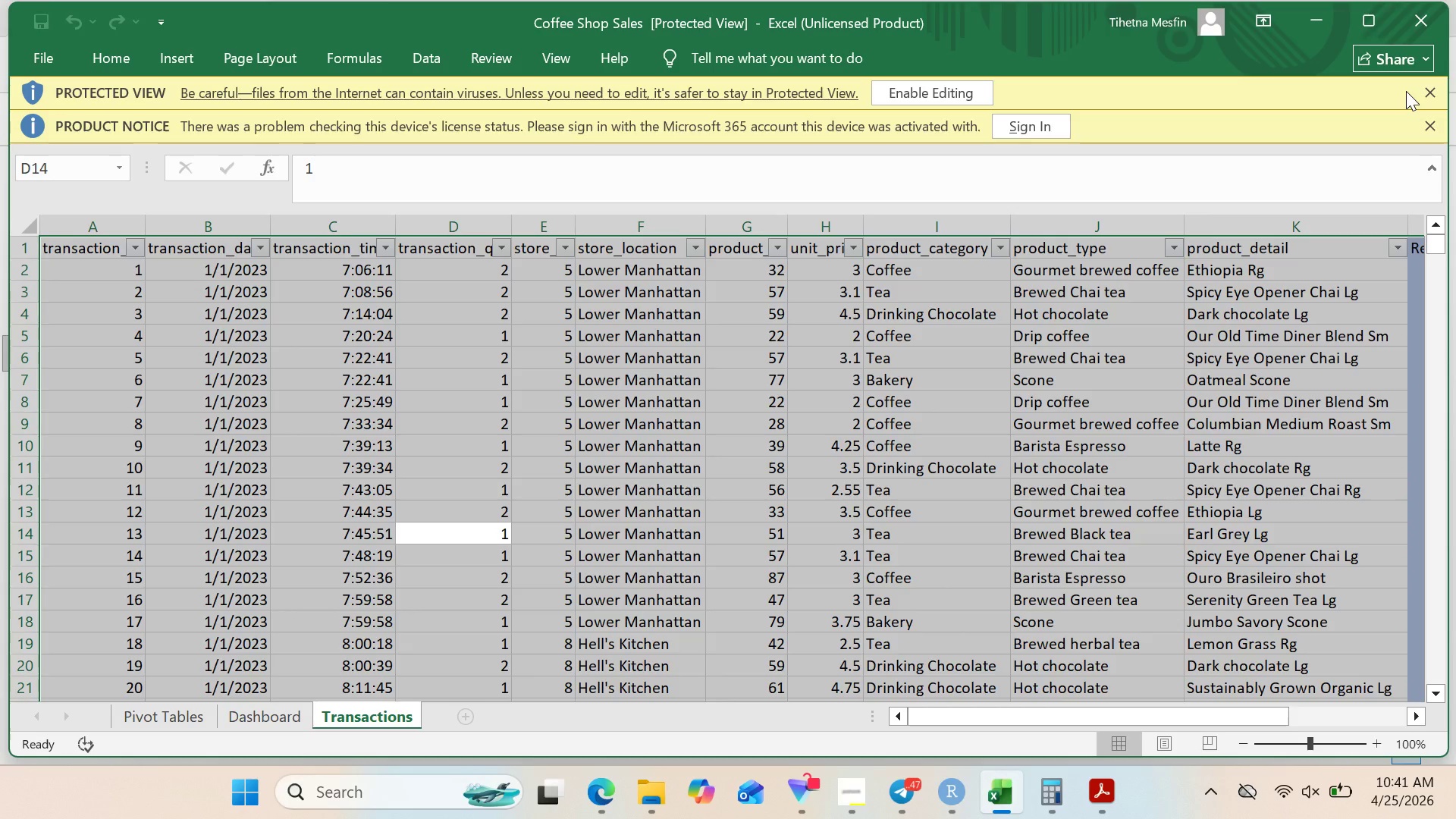 
left_click([1323, 36])
 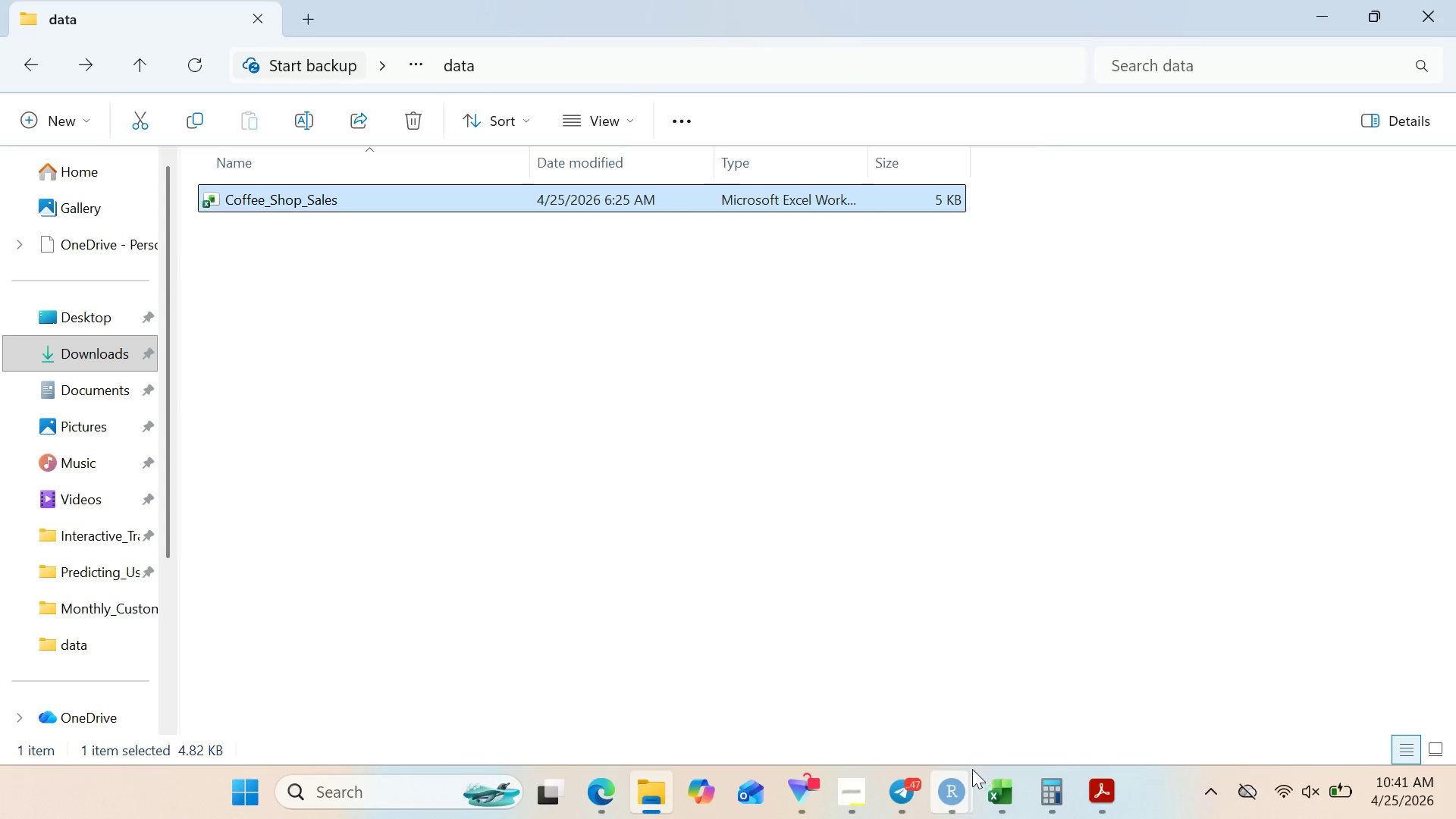 
wait(6.14)
 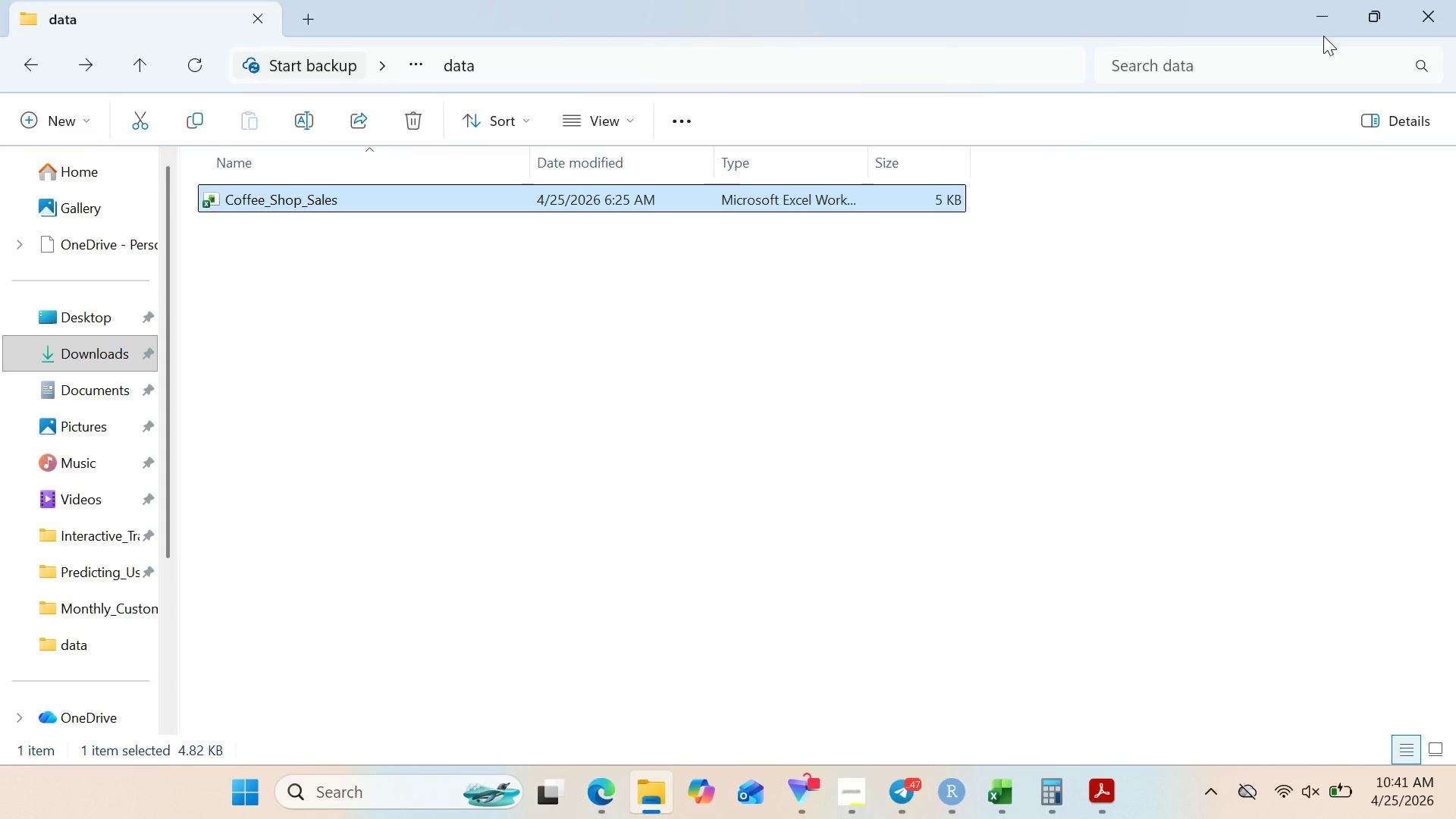 
left_click([871, 789])
 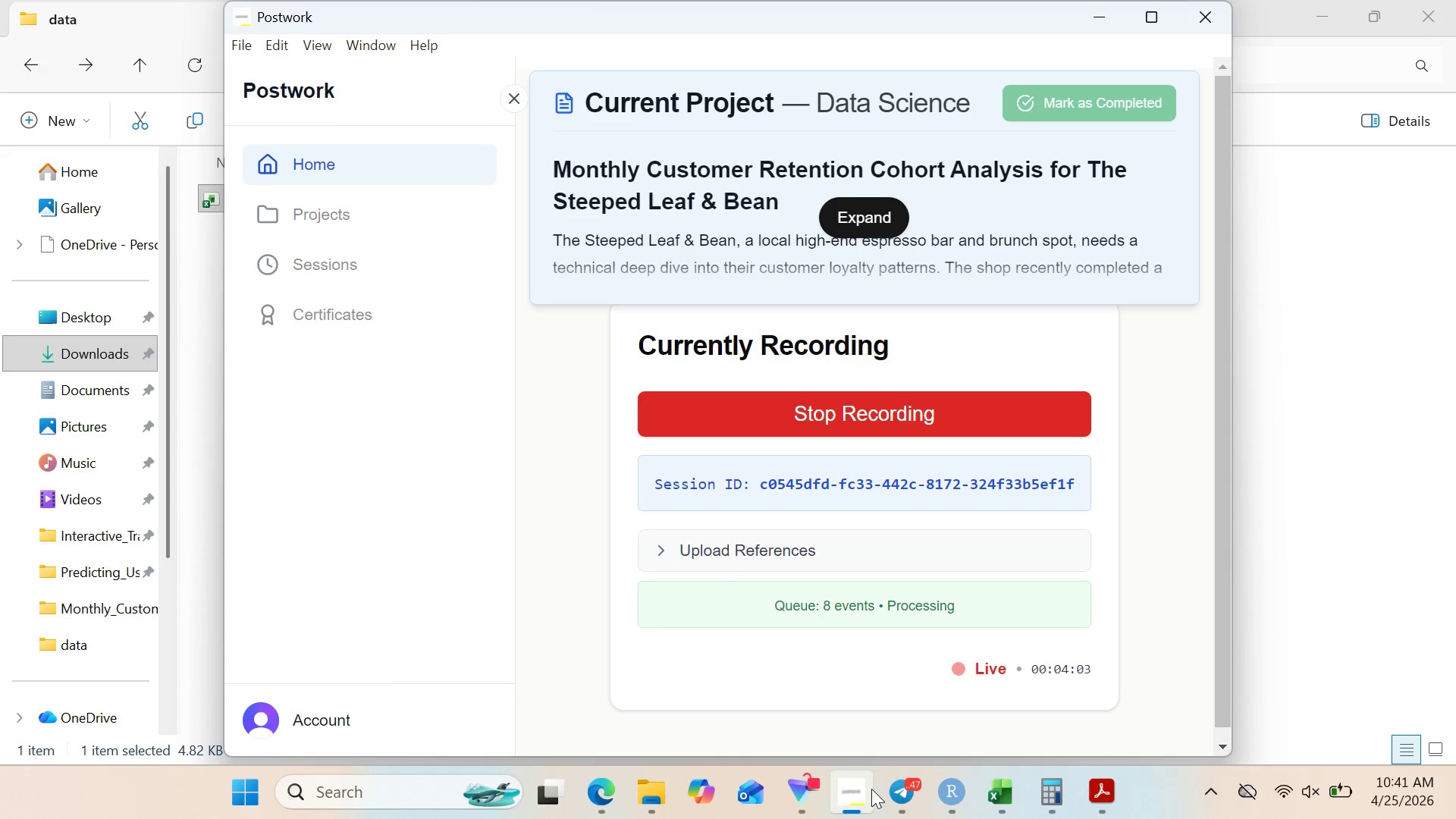 
wait(11.38)
 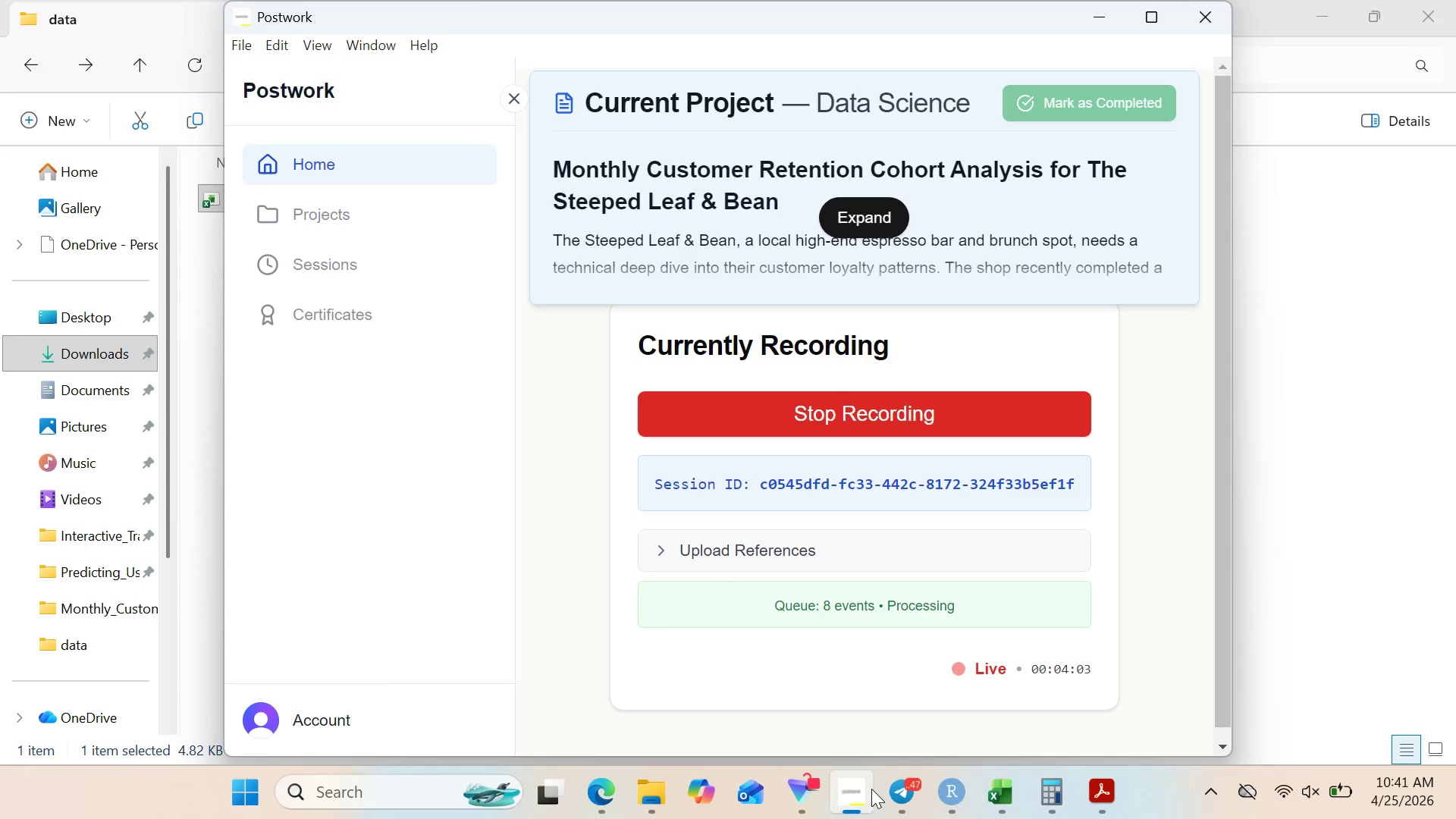 
left_click([735, 673])
 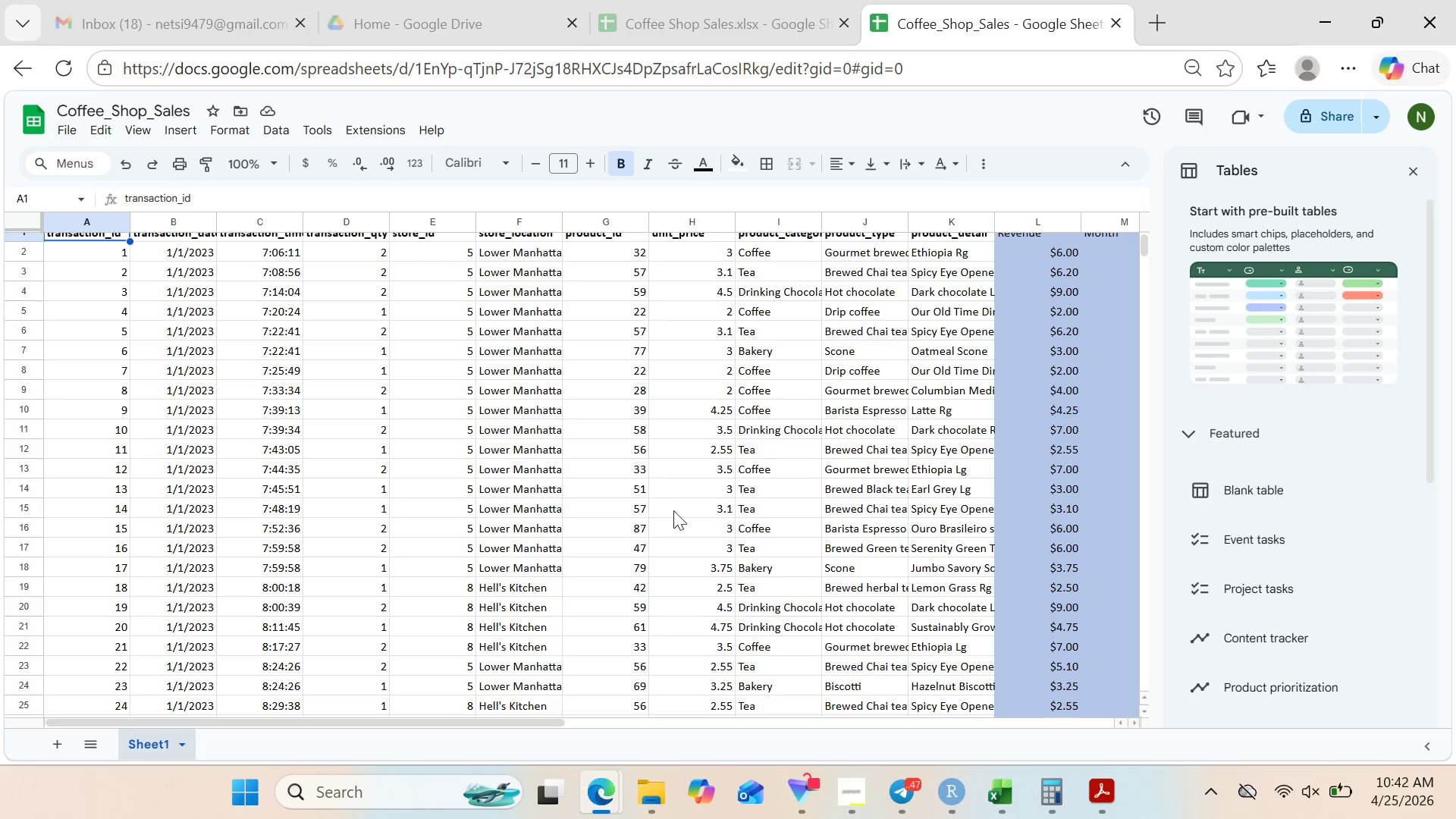 
left_click([672, 504])
 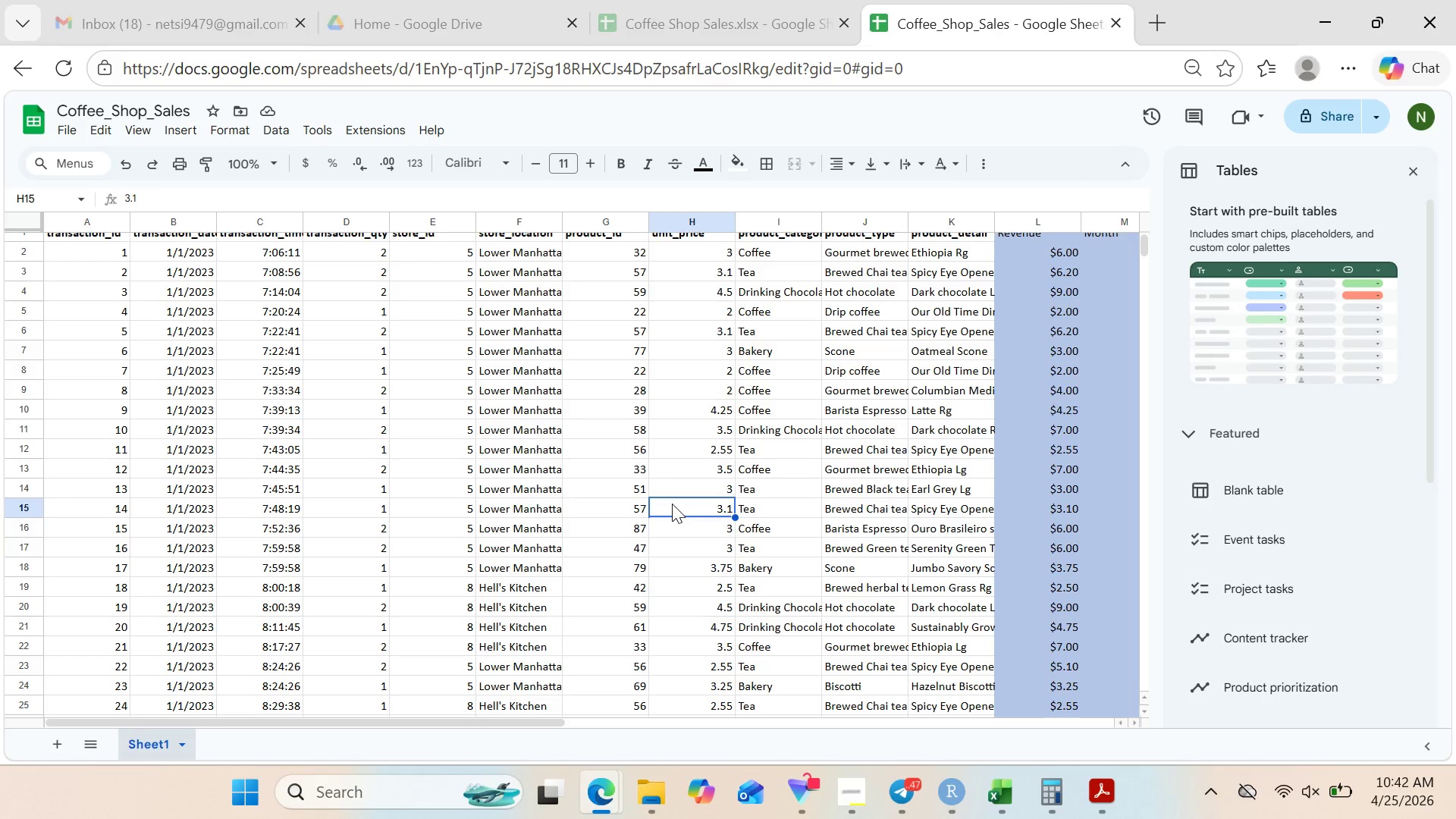 
key(Control+ControlLeft)
 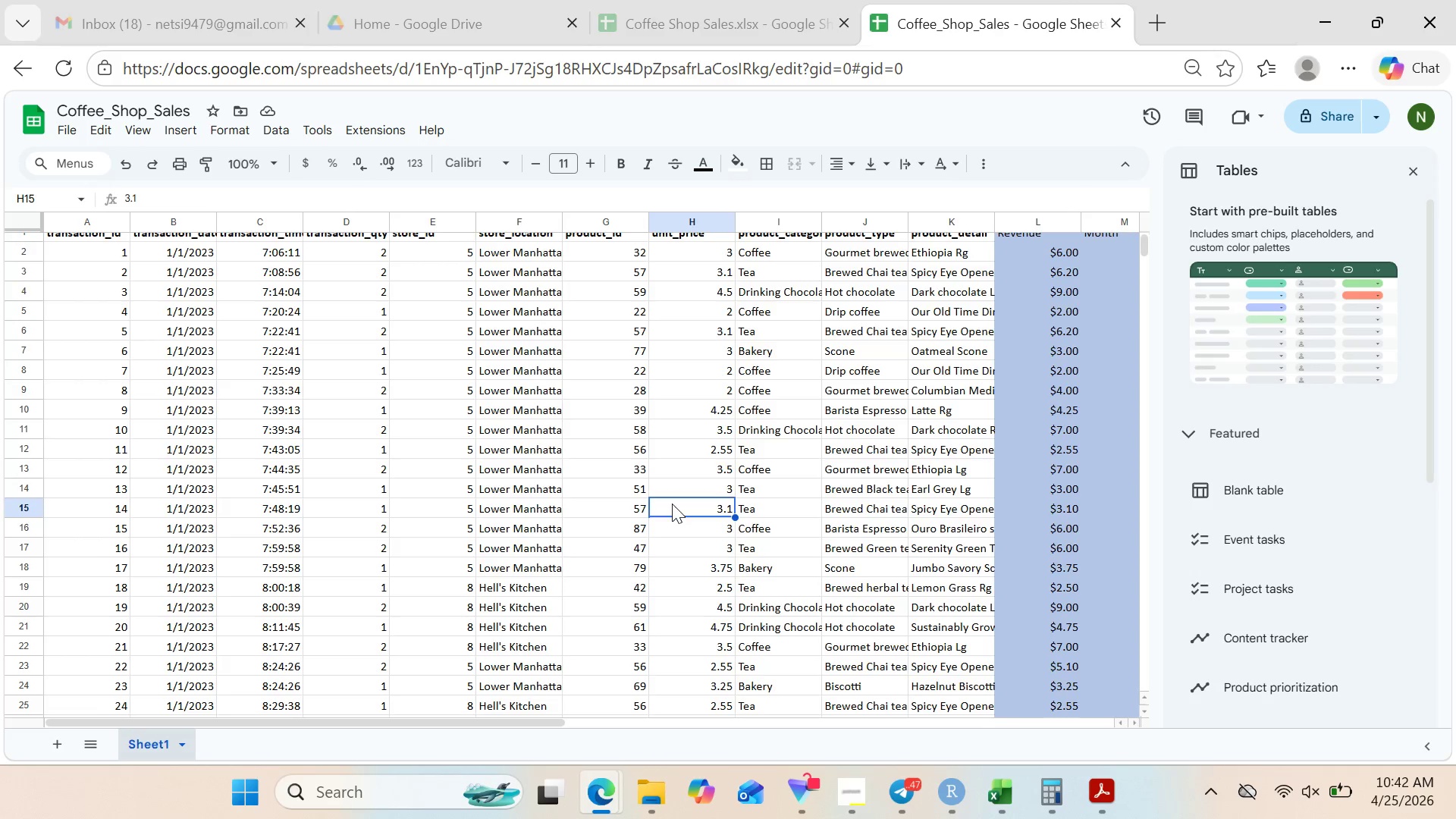 
key(Control+A)
 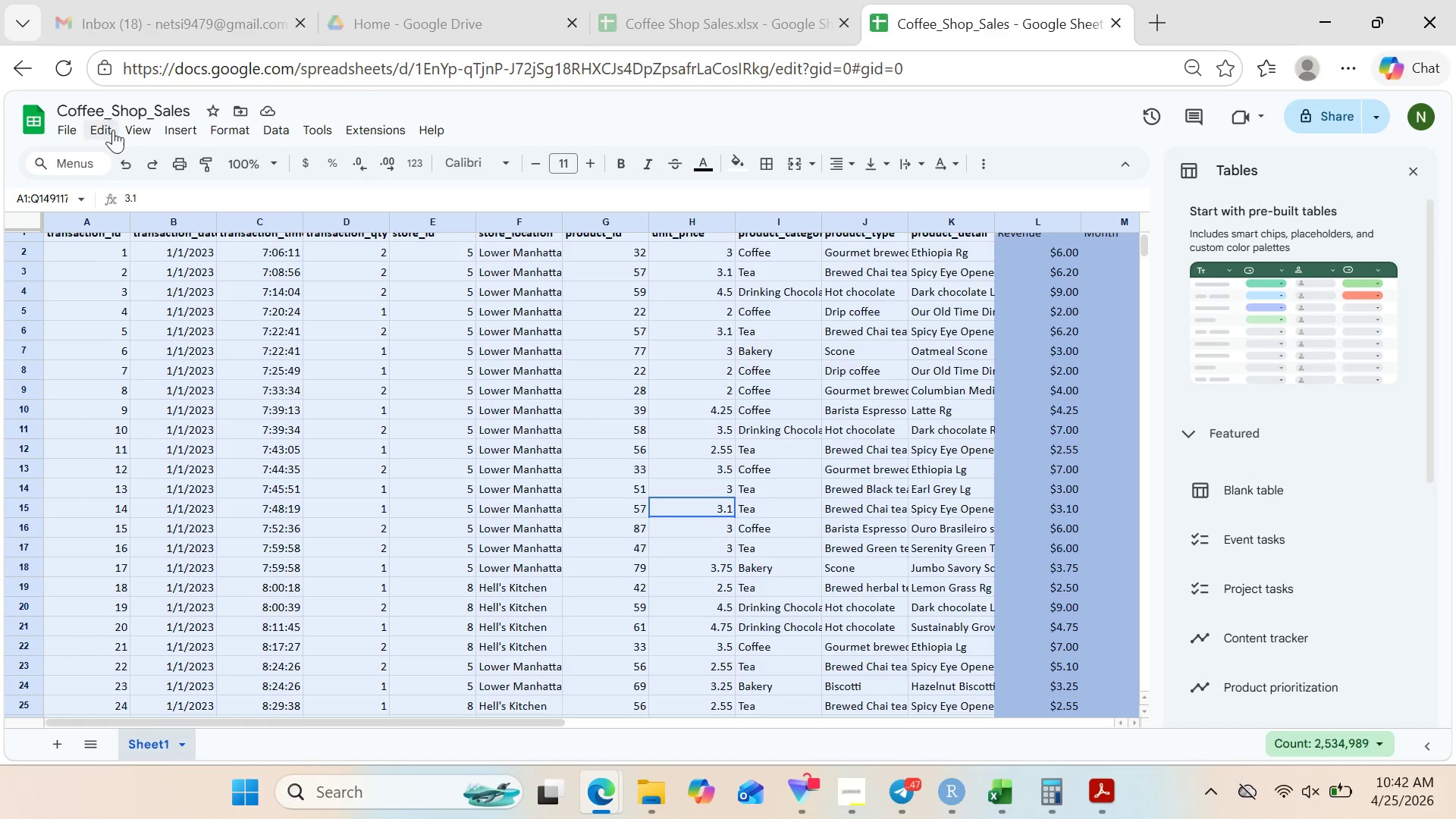 
left_click([60, 132])
 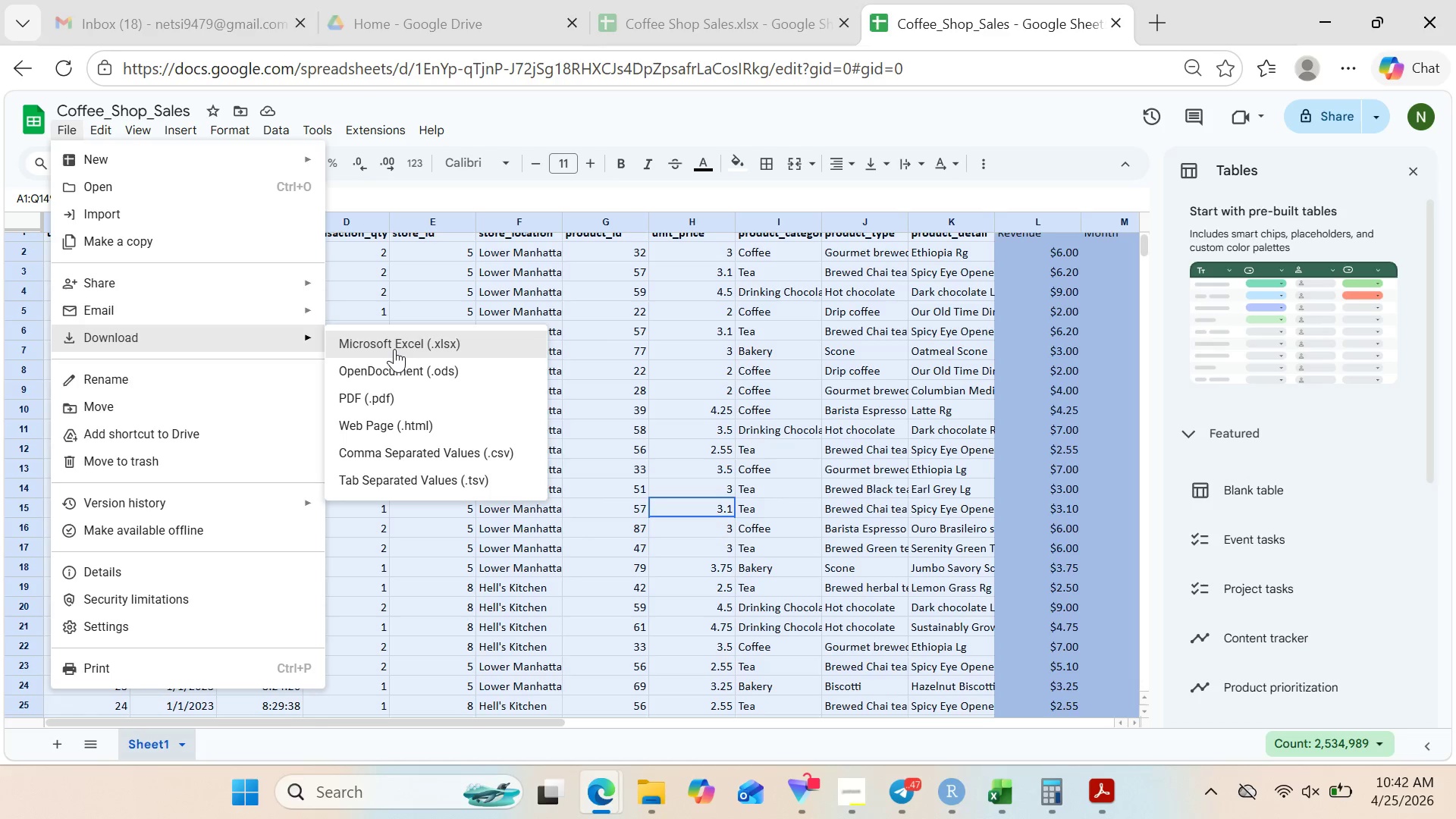 
left_click([394, 349])
 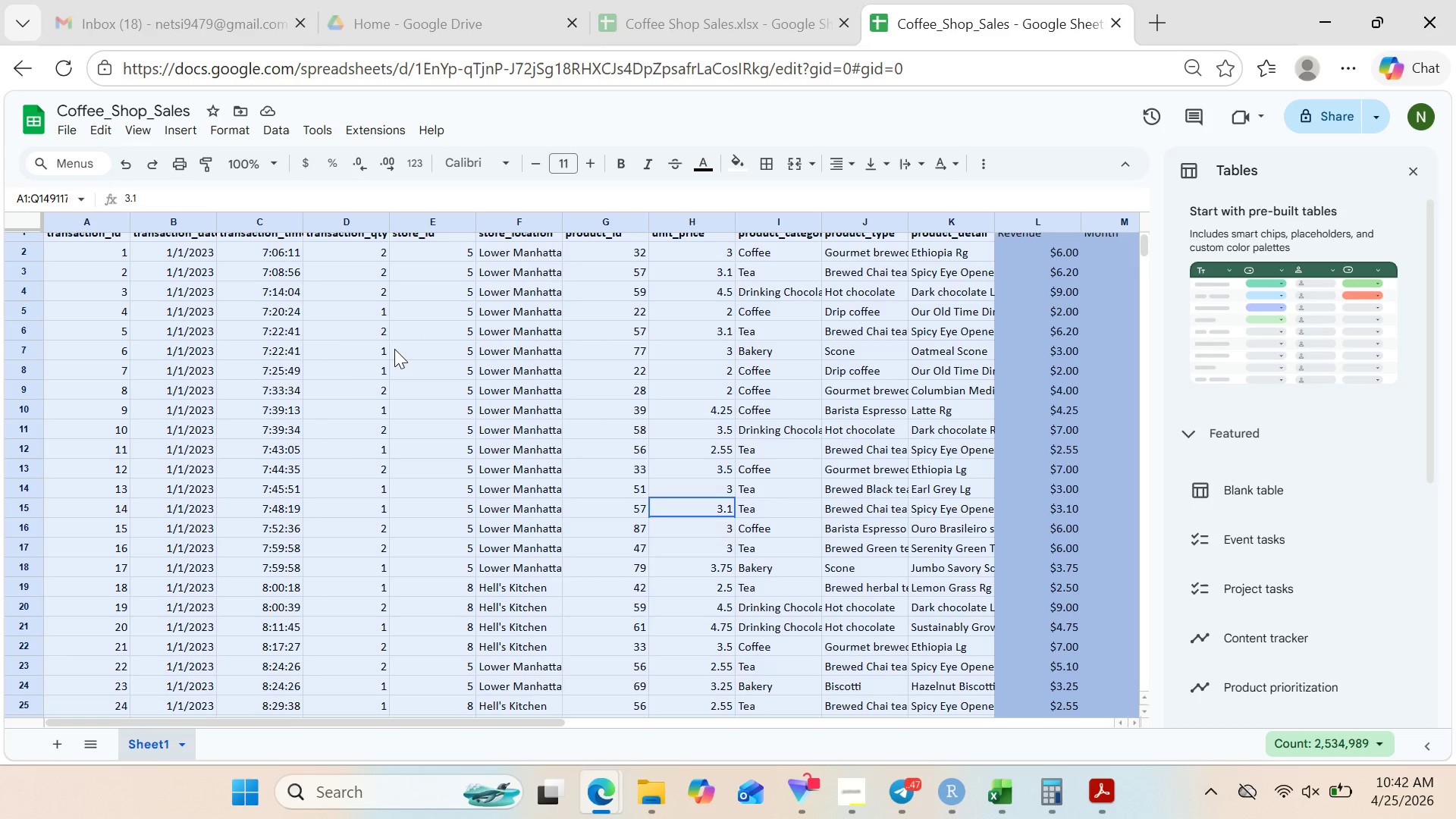 
wait(6.05)
 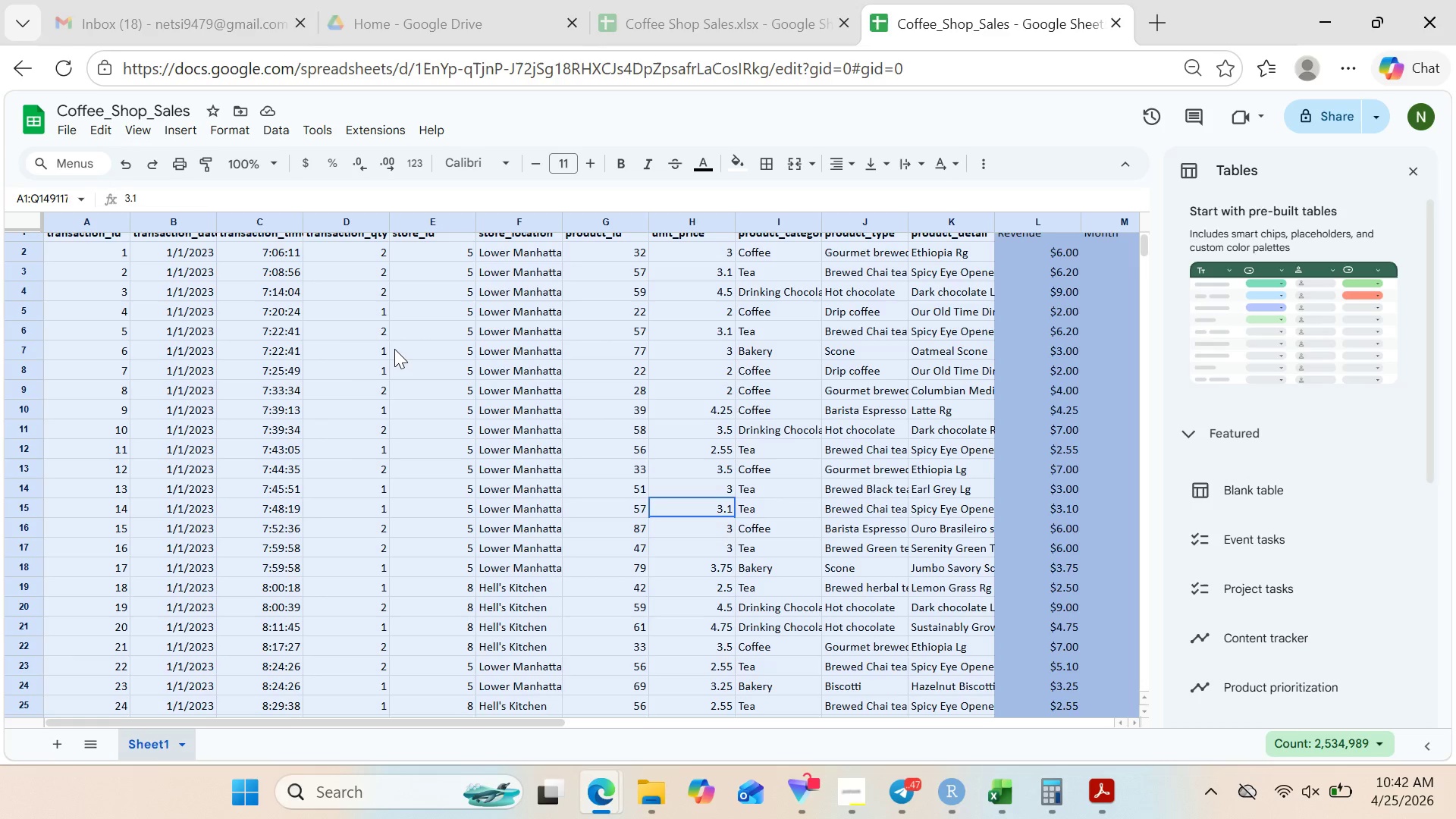 
left_click([1335, 0])